 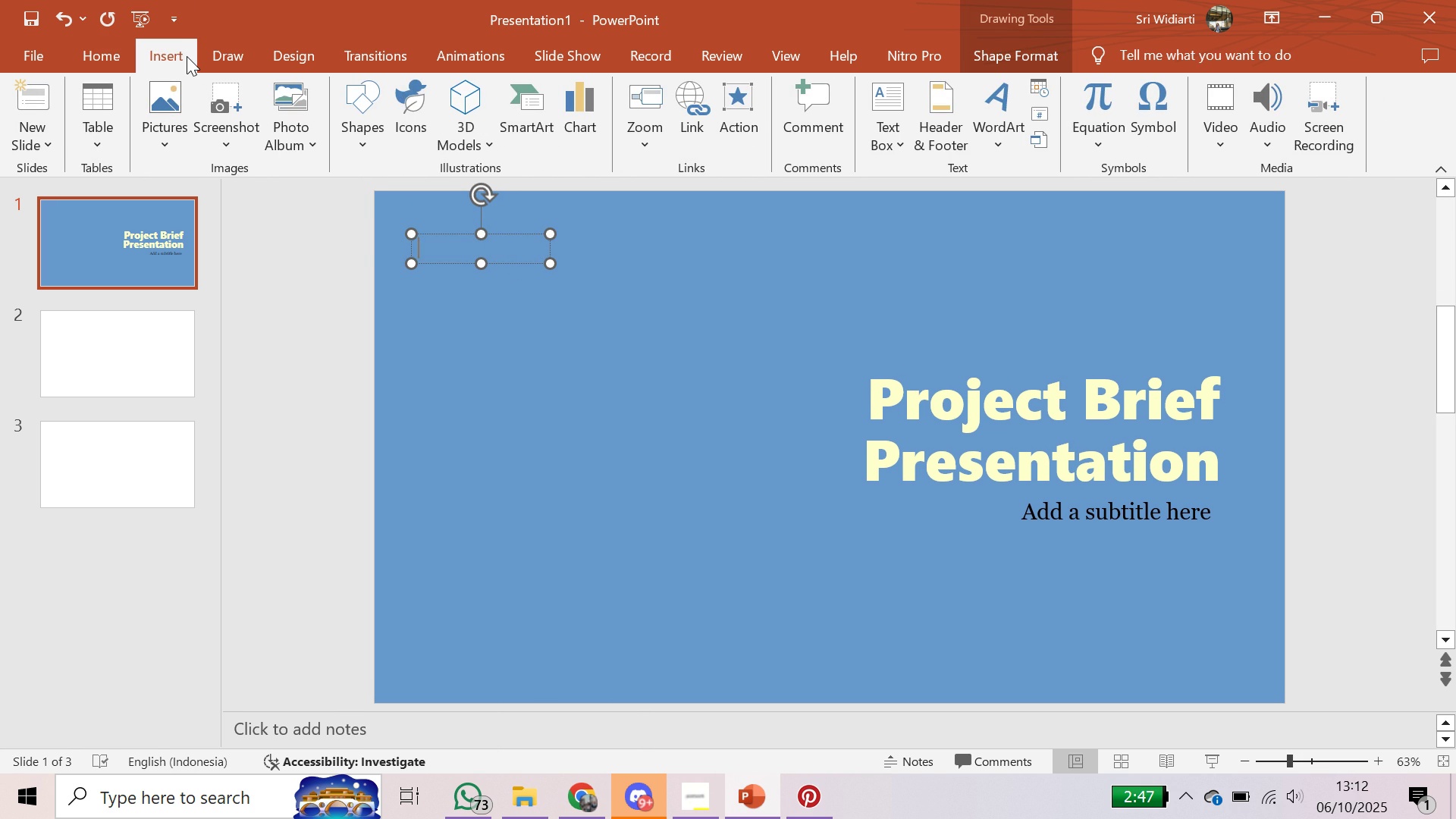 
left_click([492, 253])
 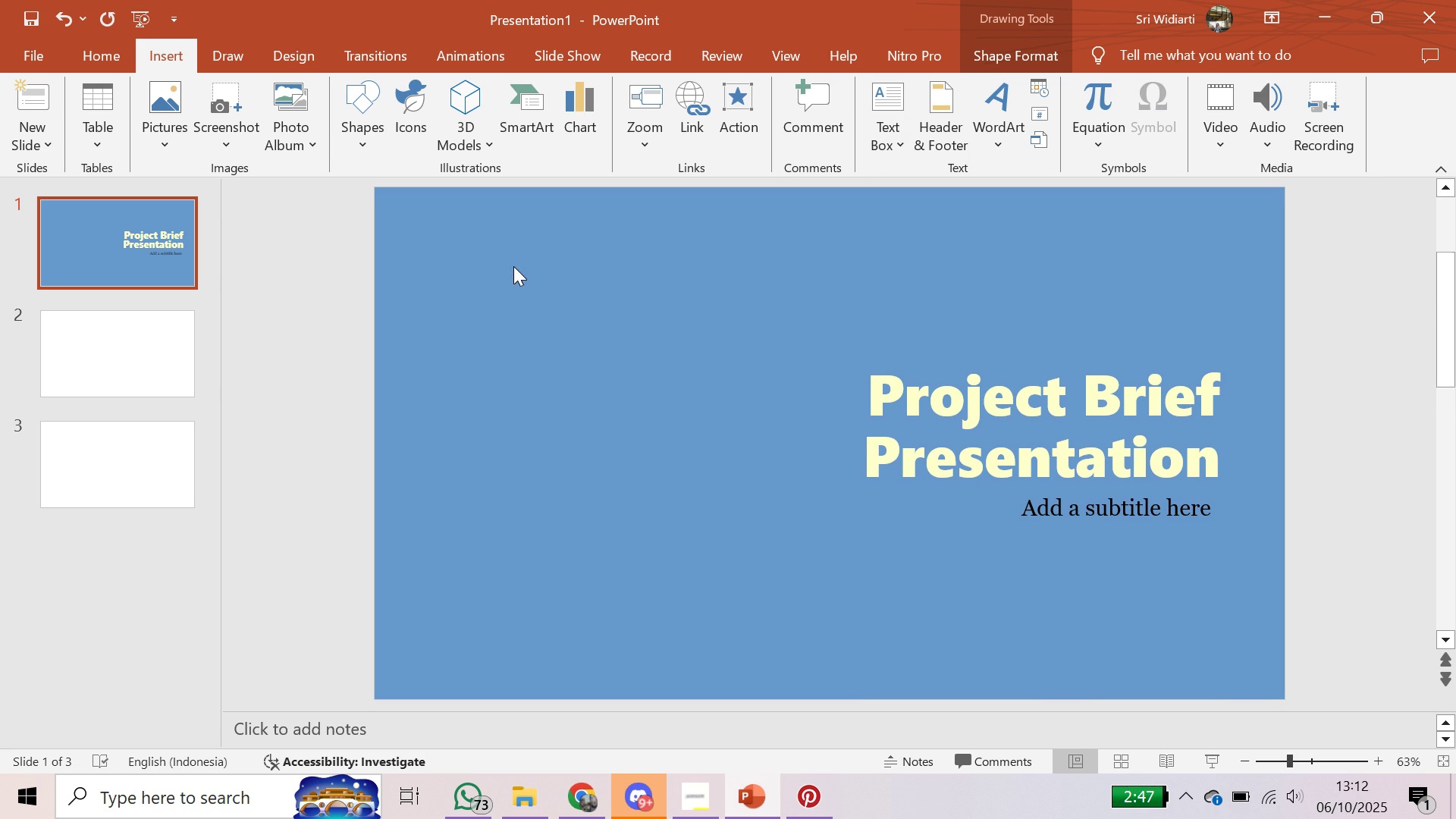 
key(Backspace)
 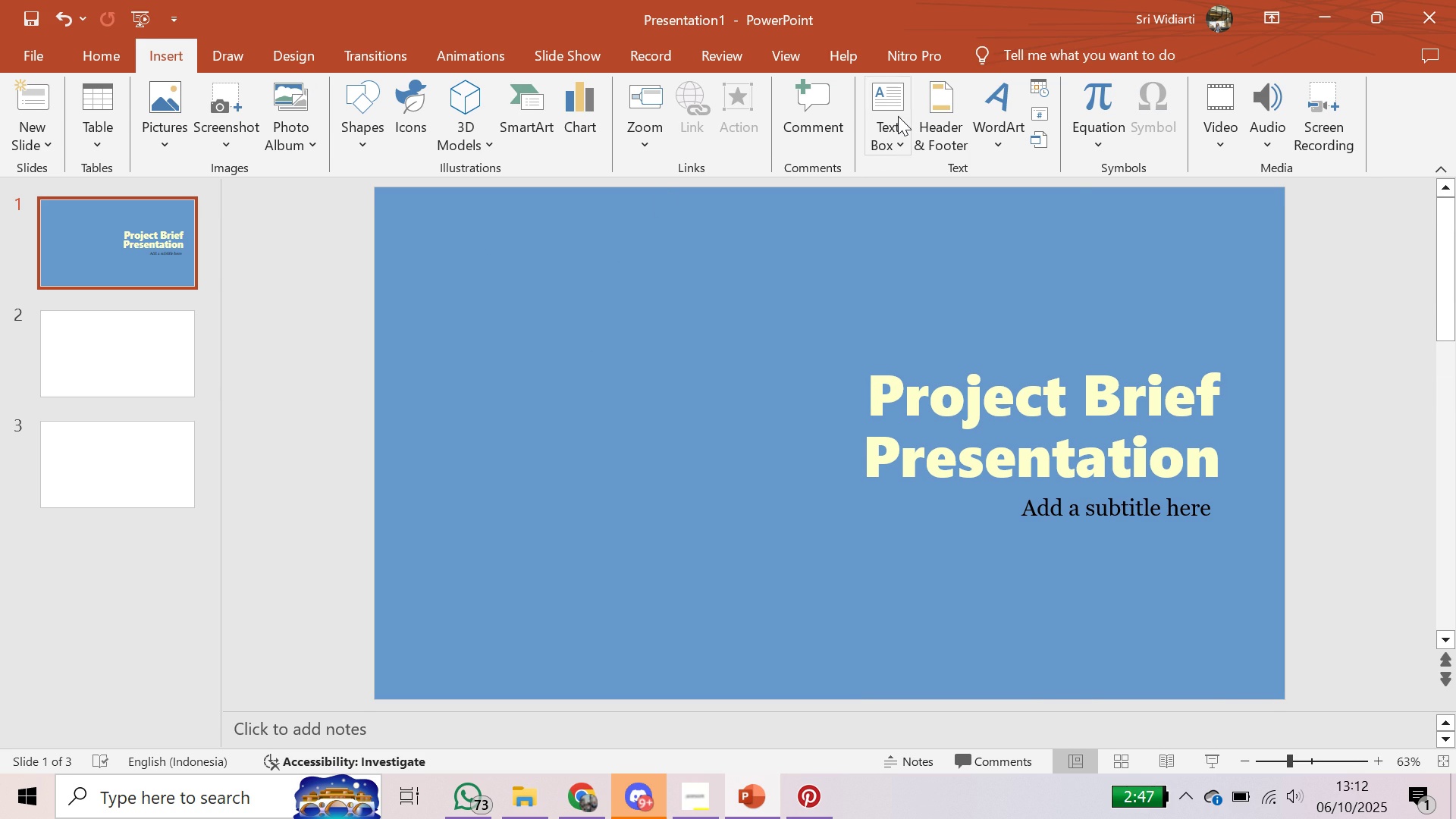 
left_click([898, 115])
 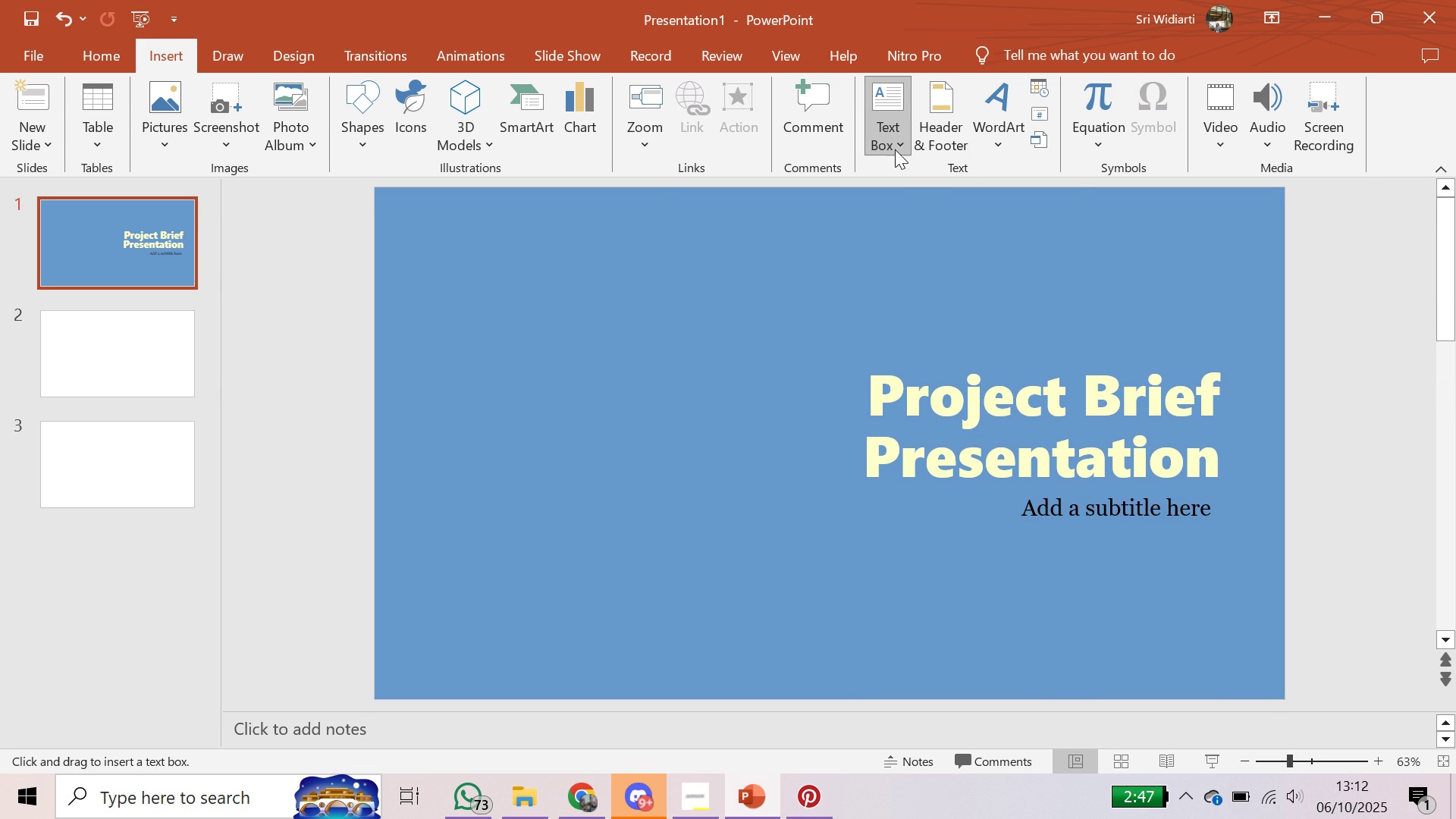 
left_click([895, 138])
 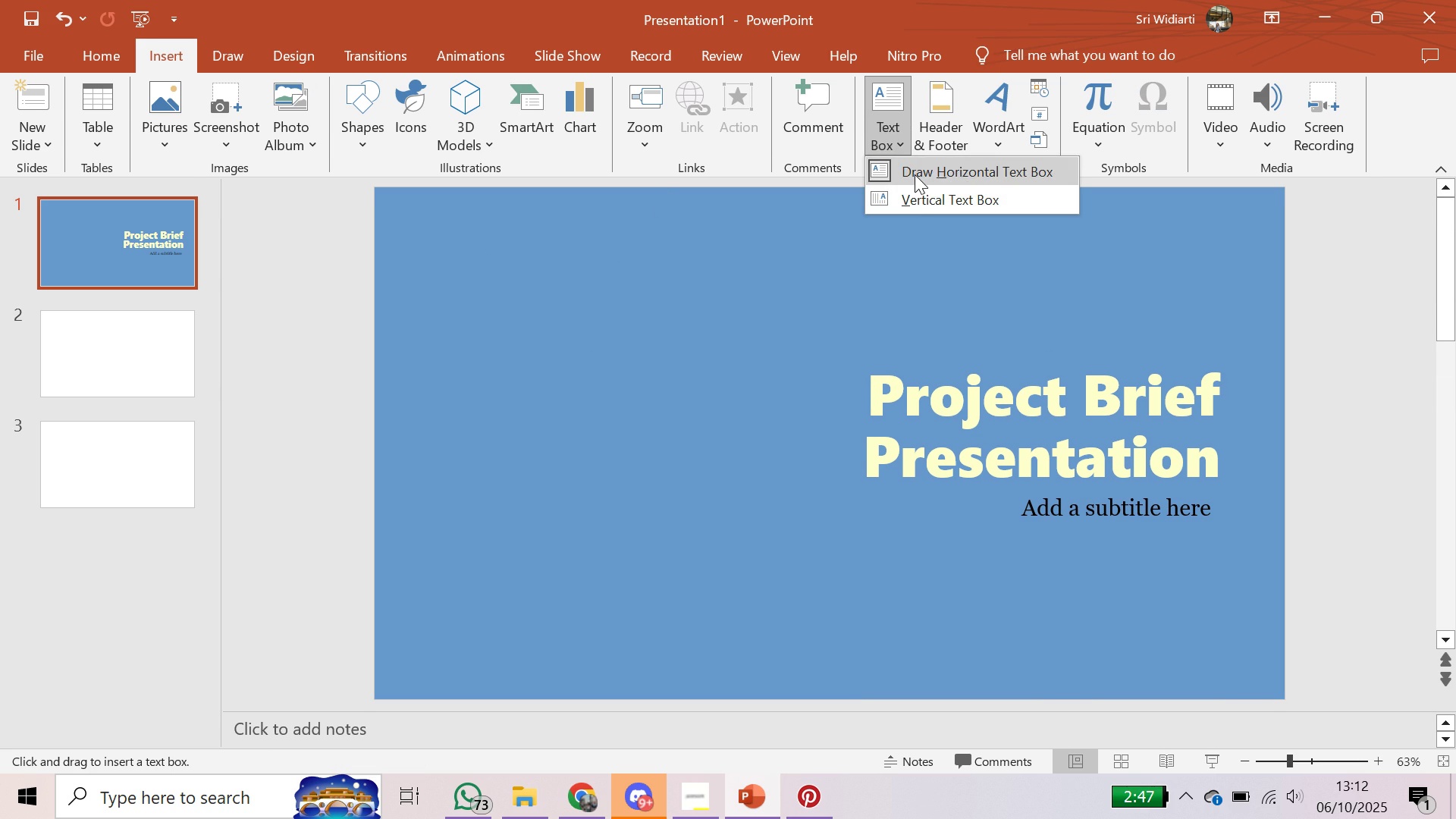 
left_click([915, 174])